 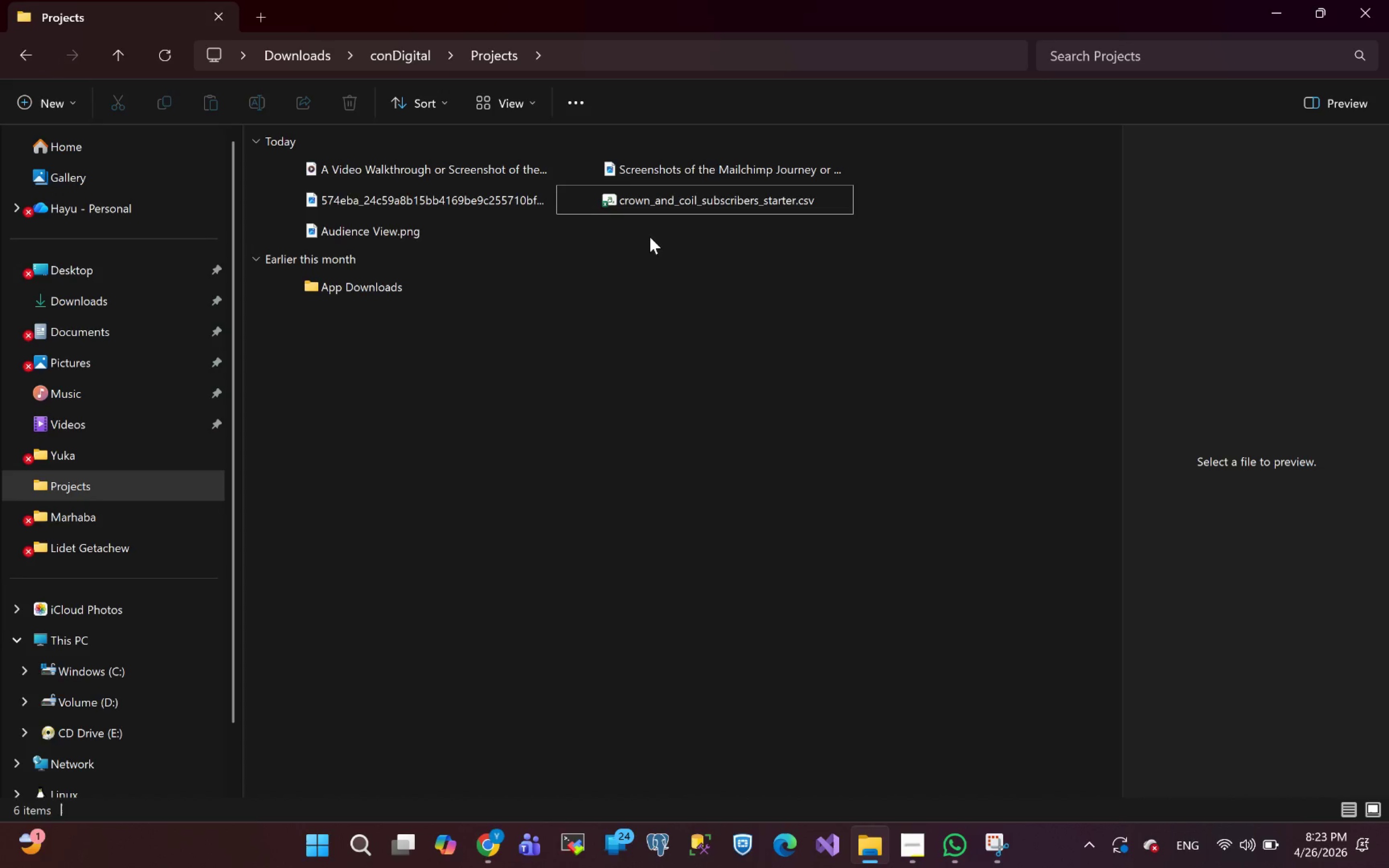 
left_click([361, 232])
 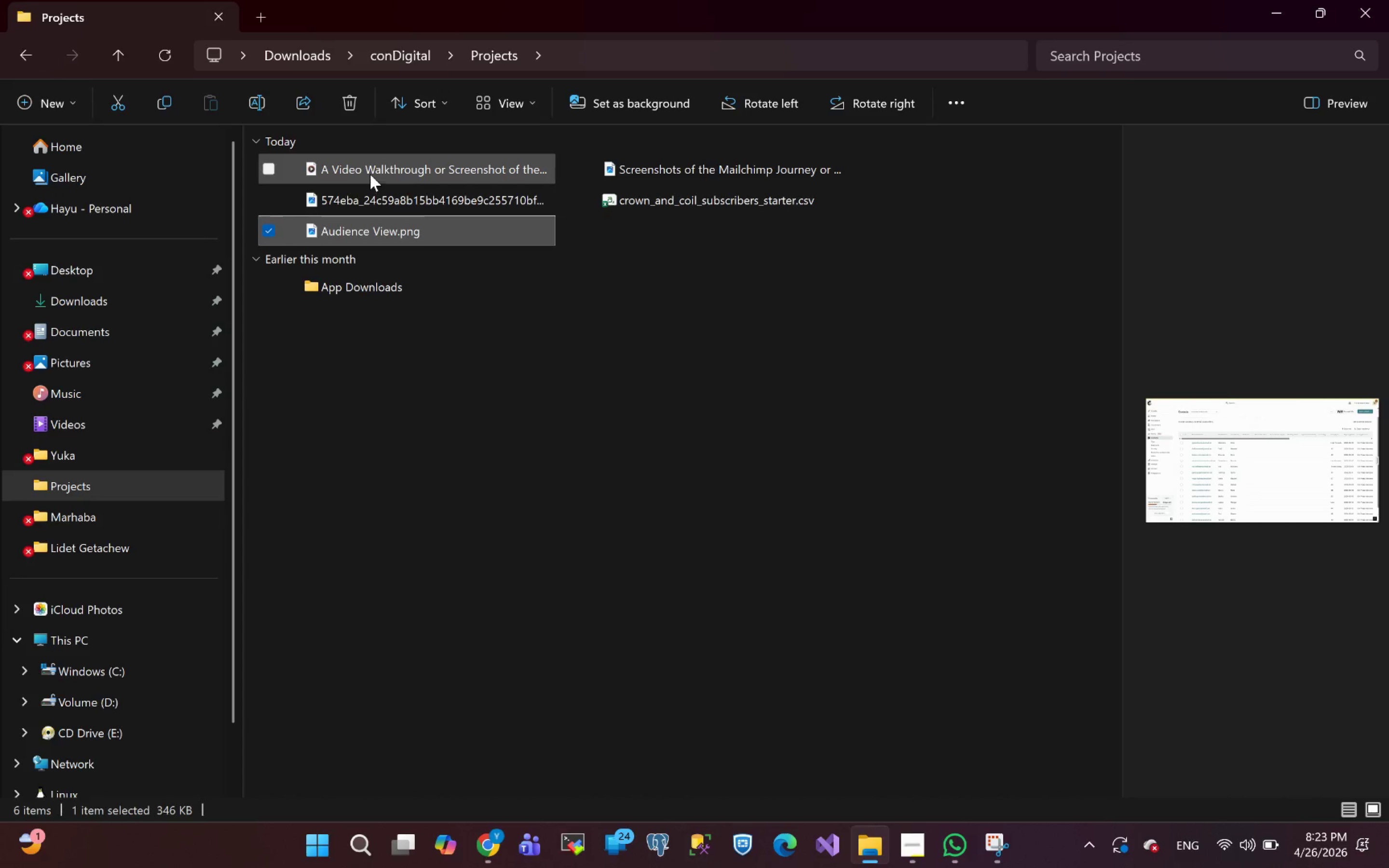 
left_click([370, 173])
 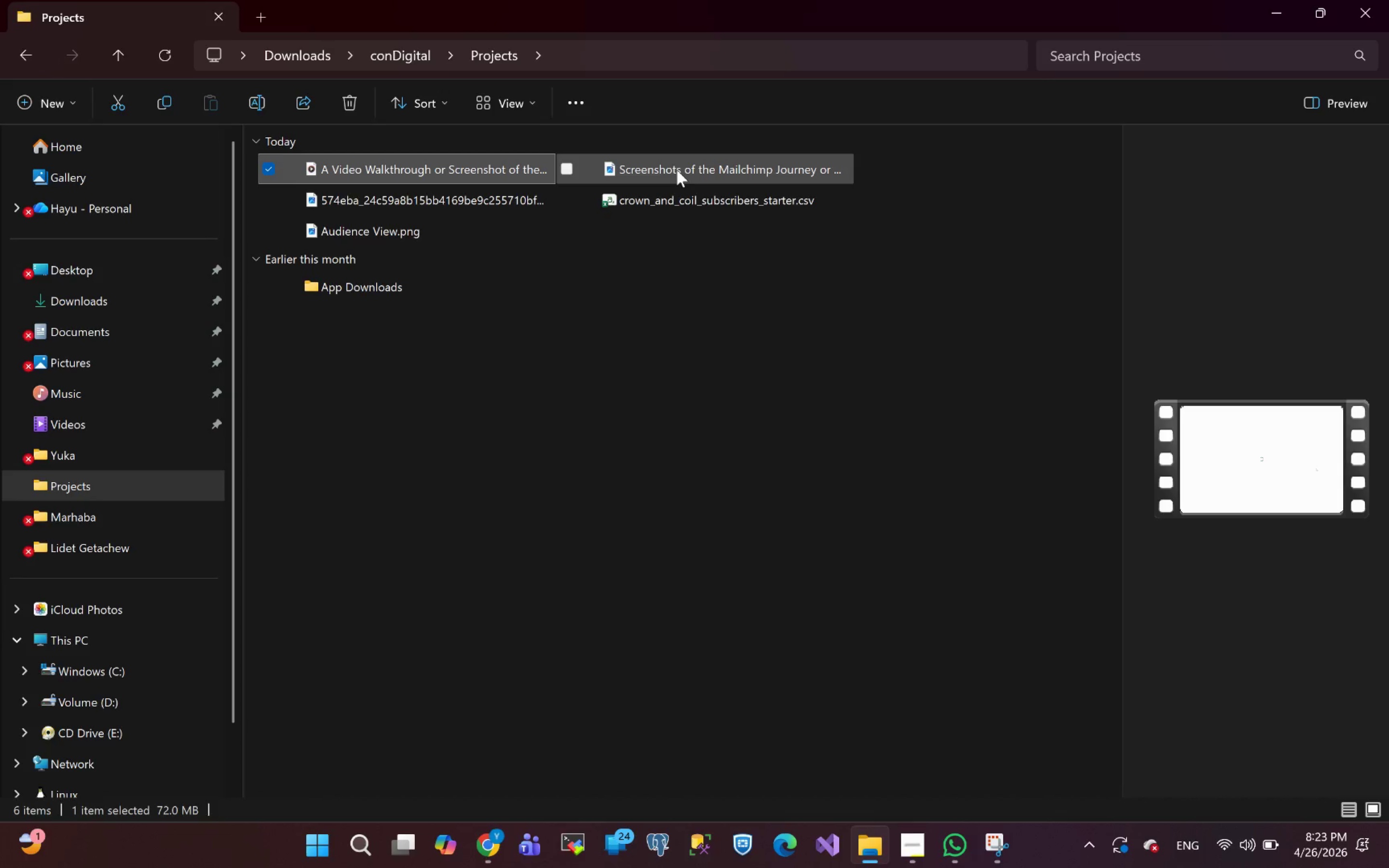 
wait(6.41)
 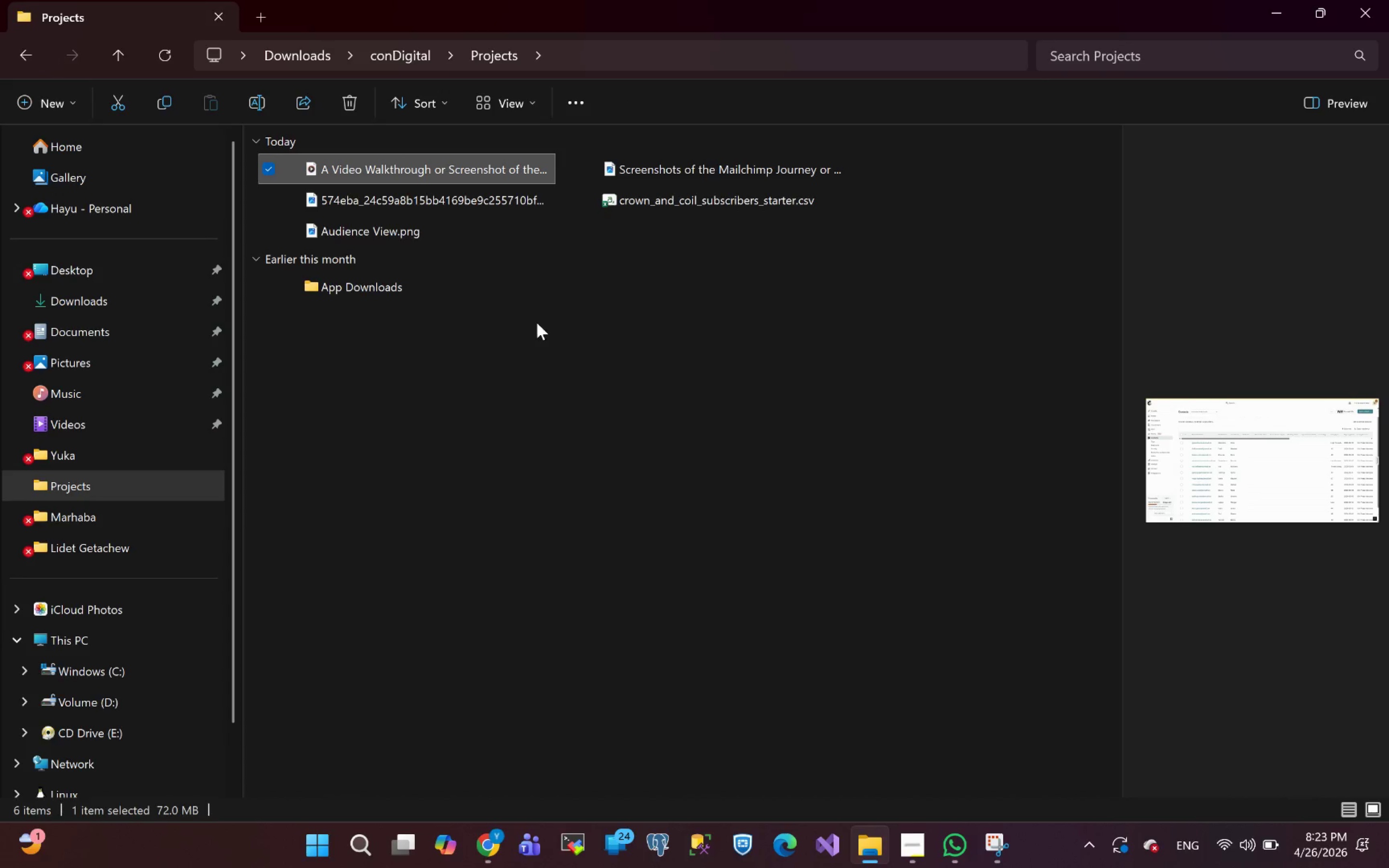 
left_click([360, 236])
 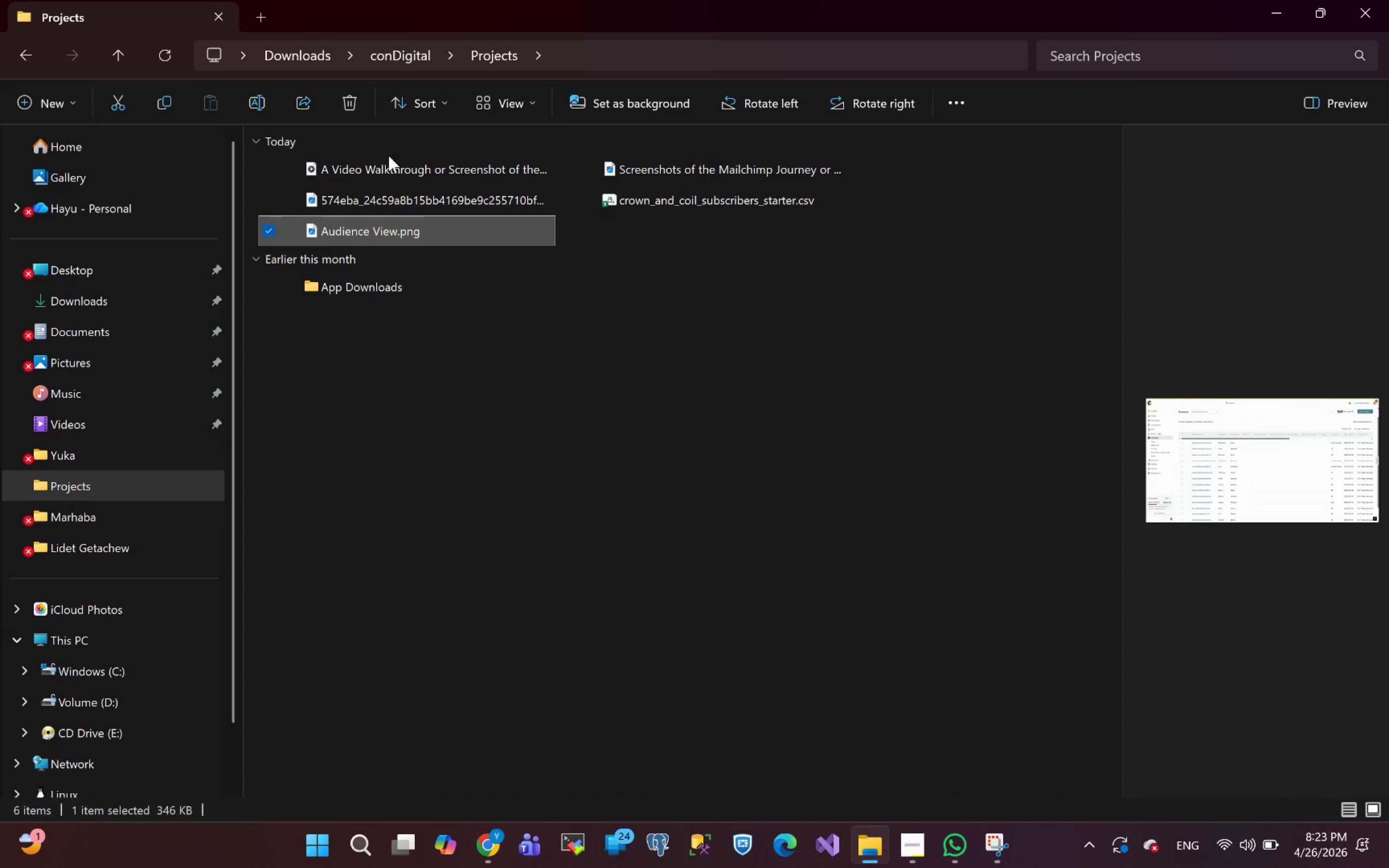 
left_click([380, 170])
 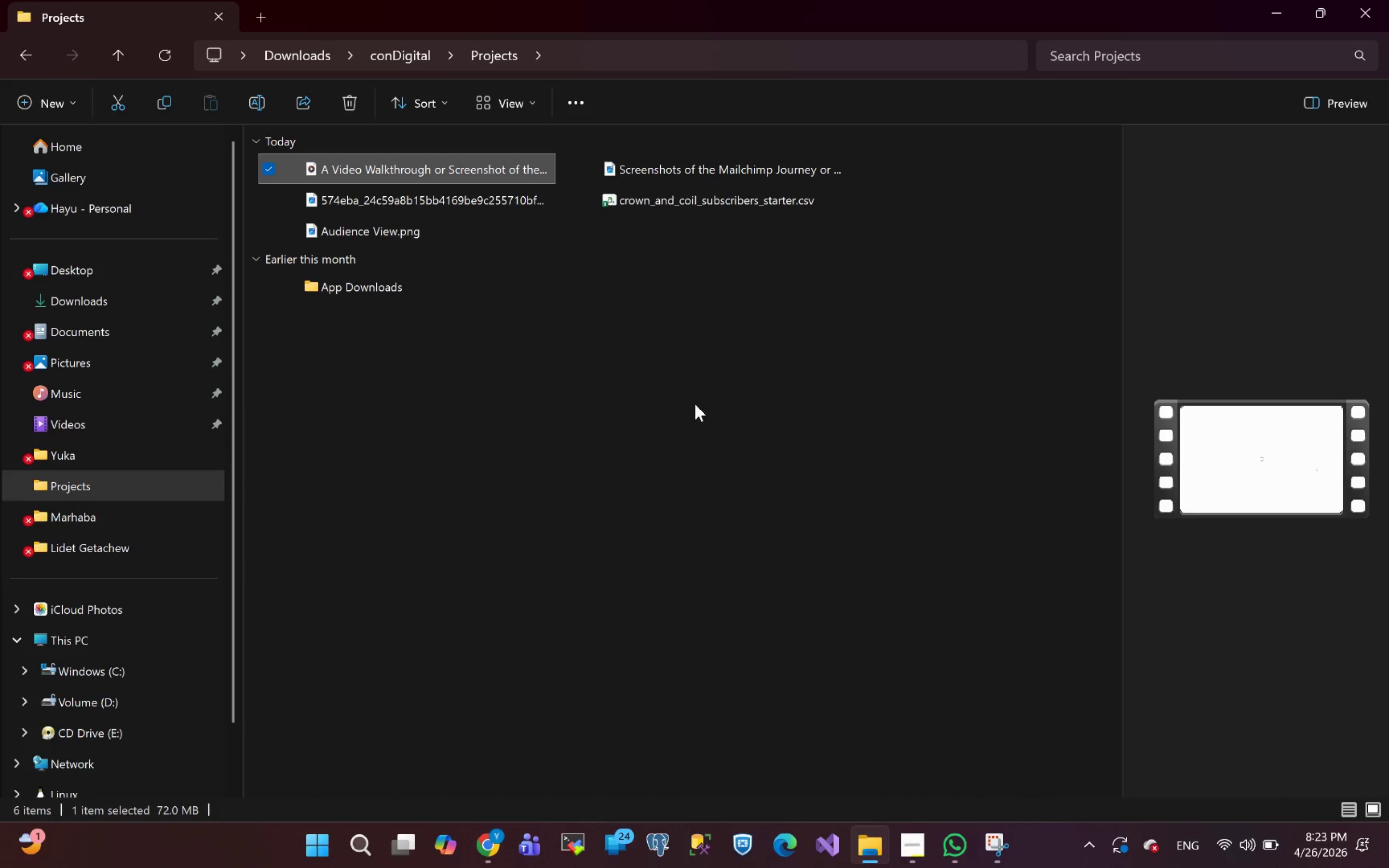 
left_click([695, 404])
 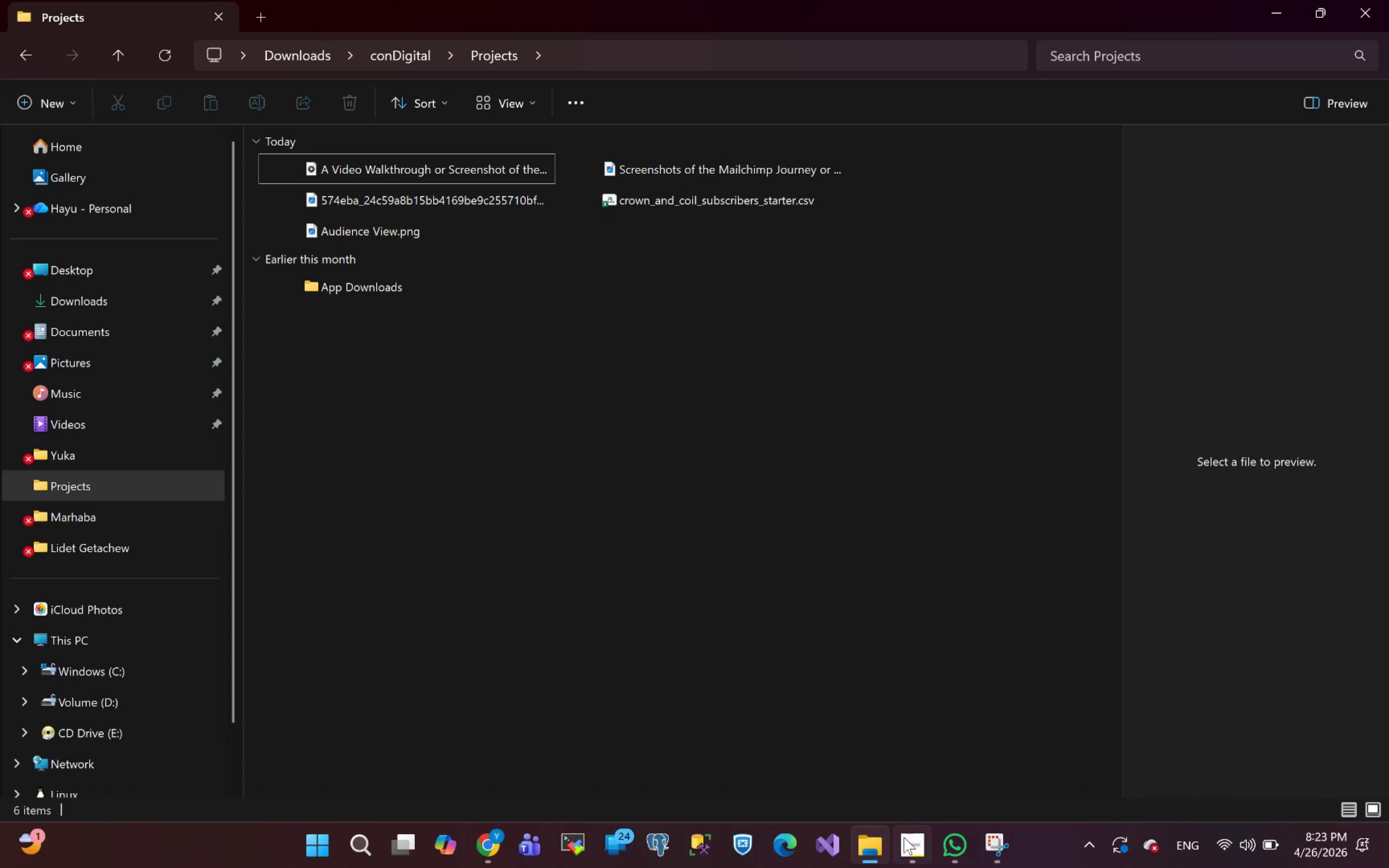 
left_click([905, 844])